 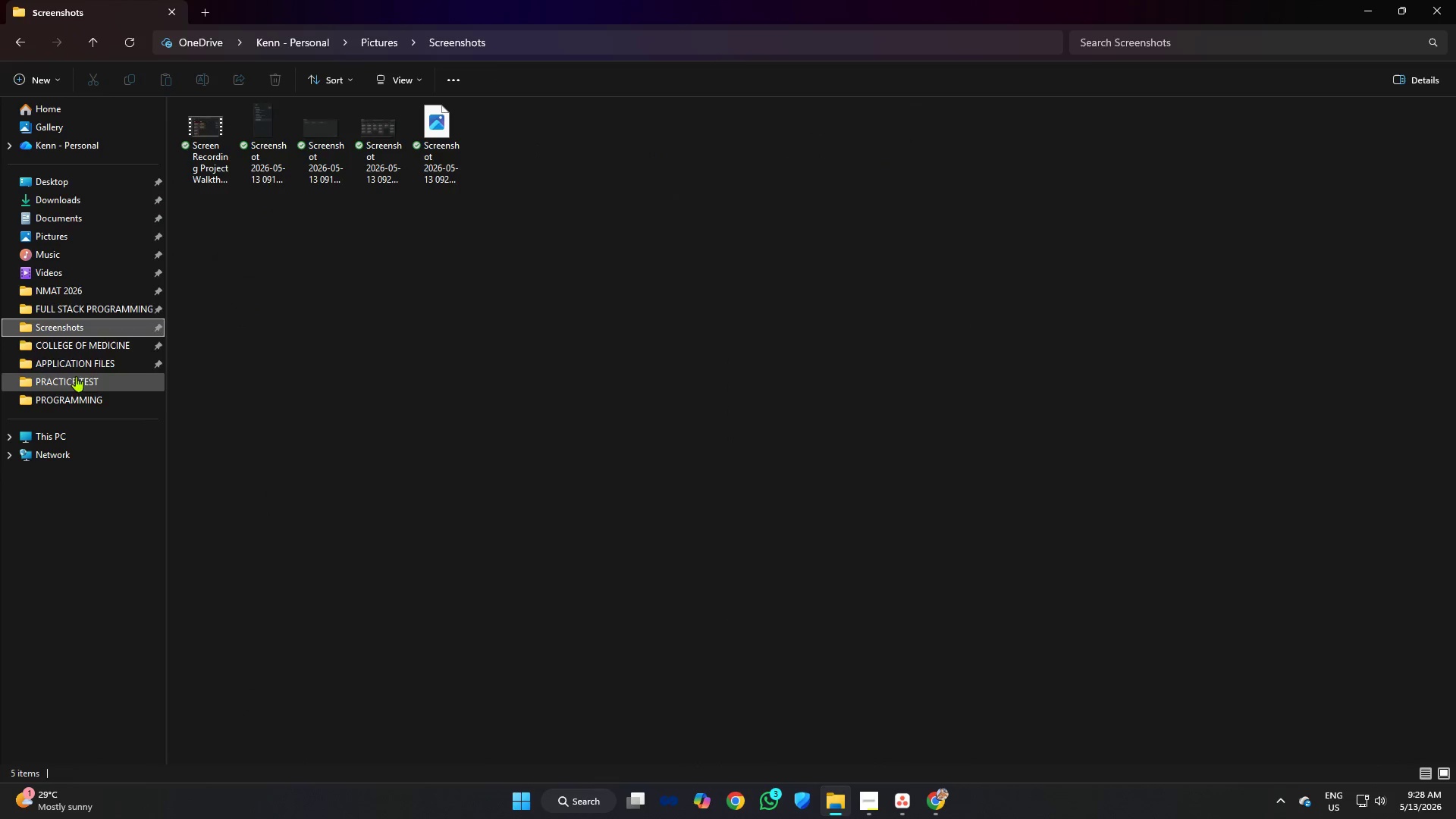 
left_click([200, 77])
 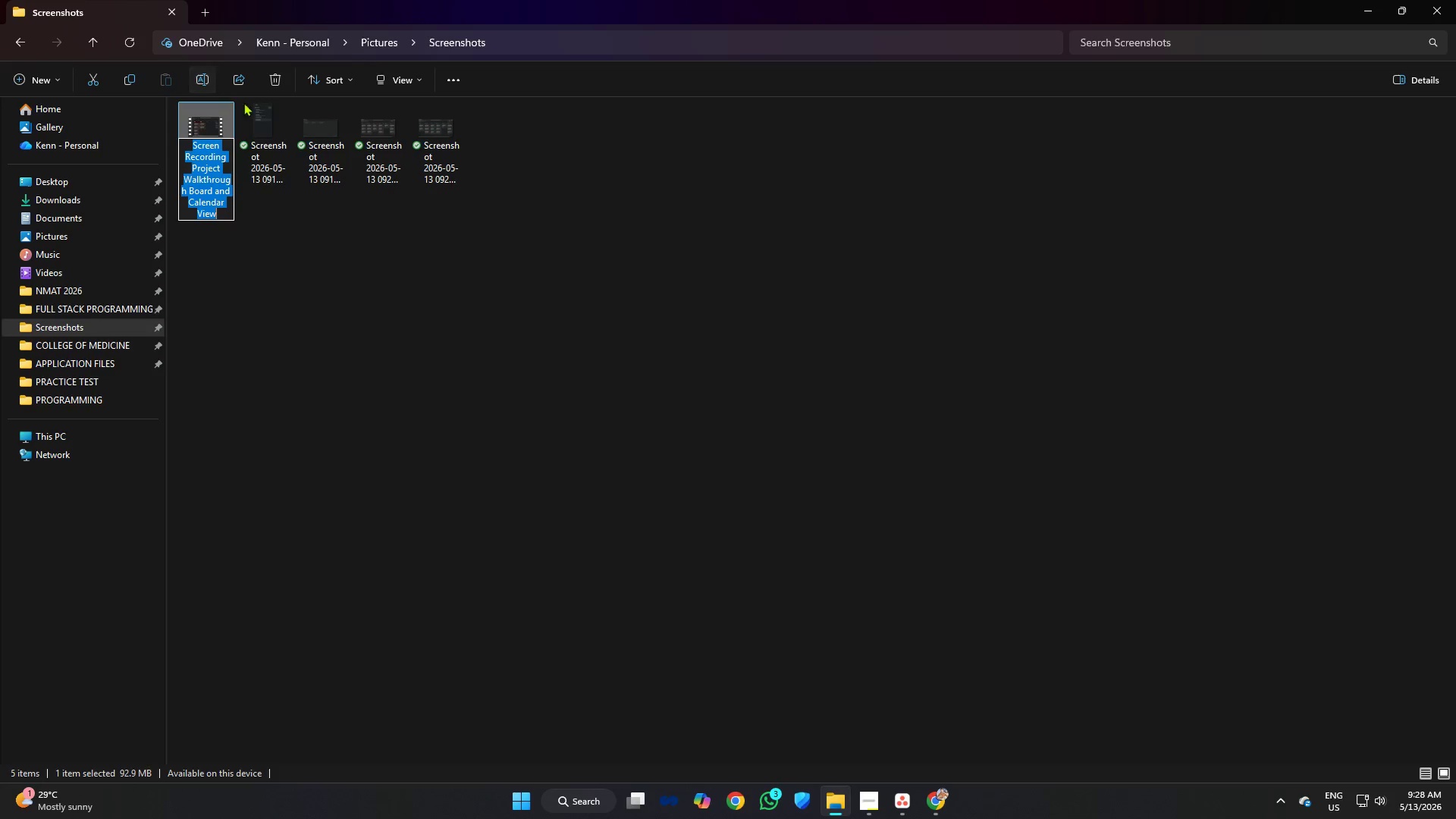 
key(Control+C)
 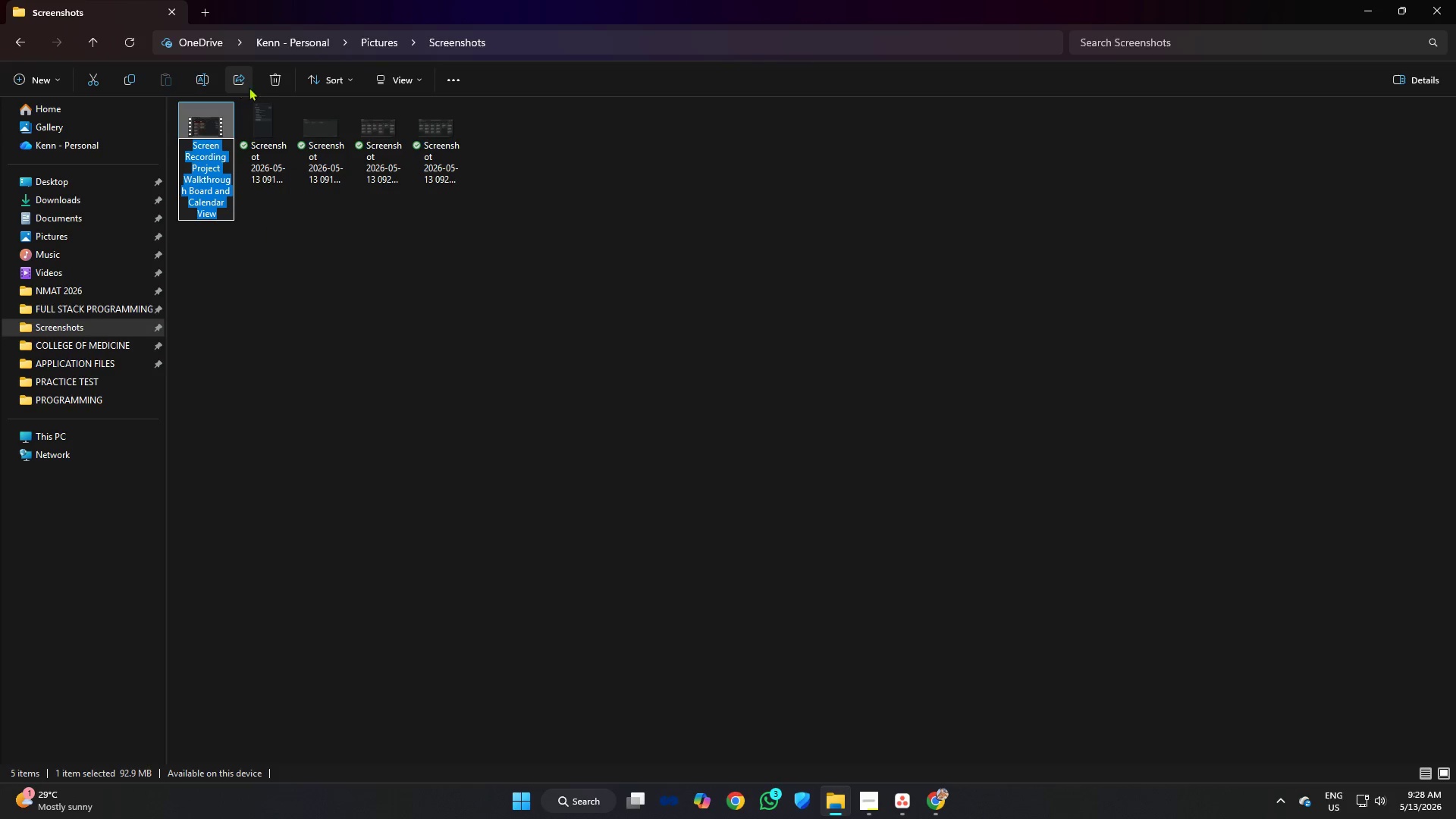 
left_click([275, 82])
 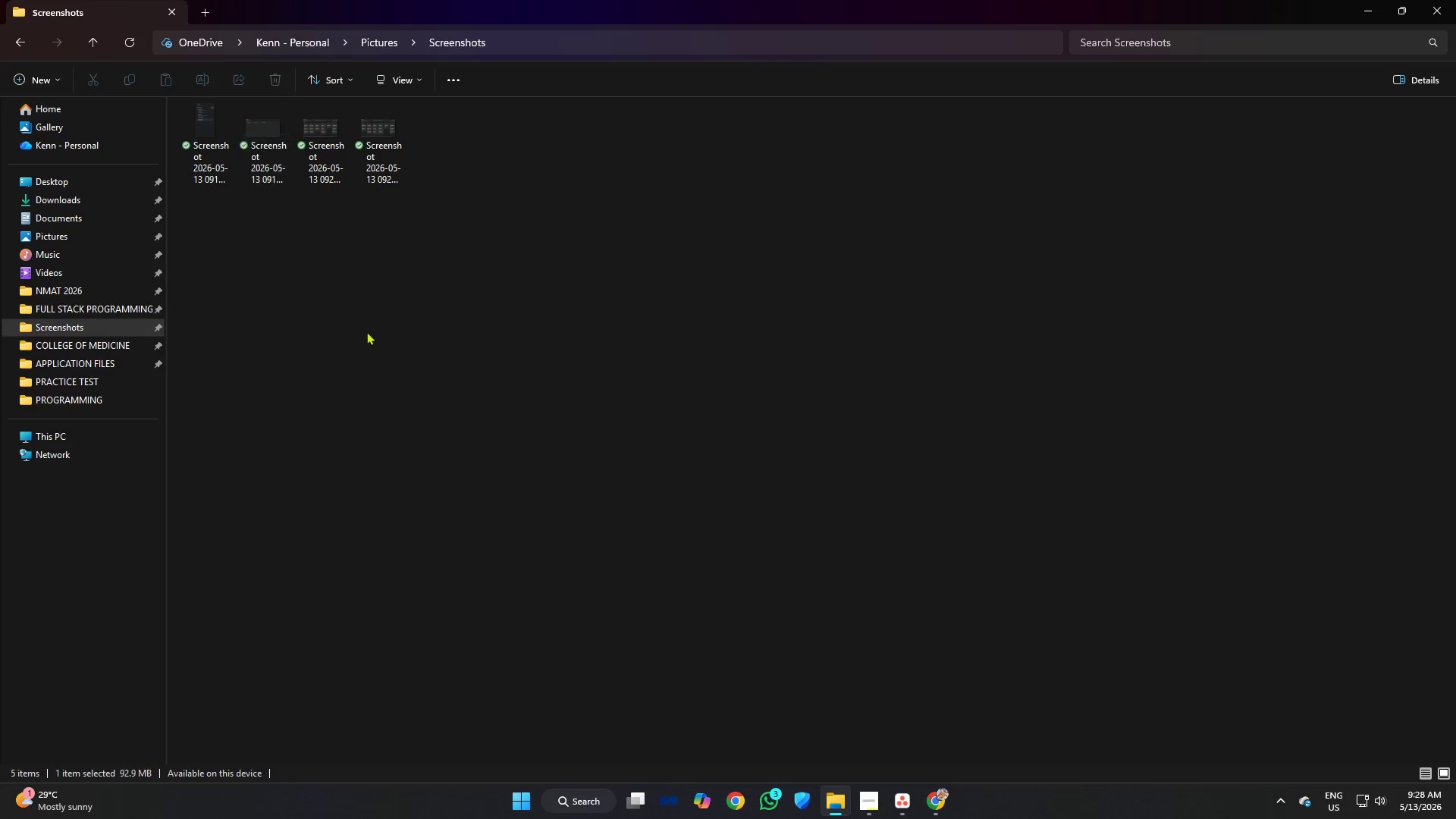 
left_click([386, 421])
 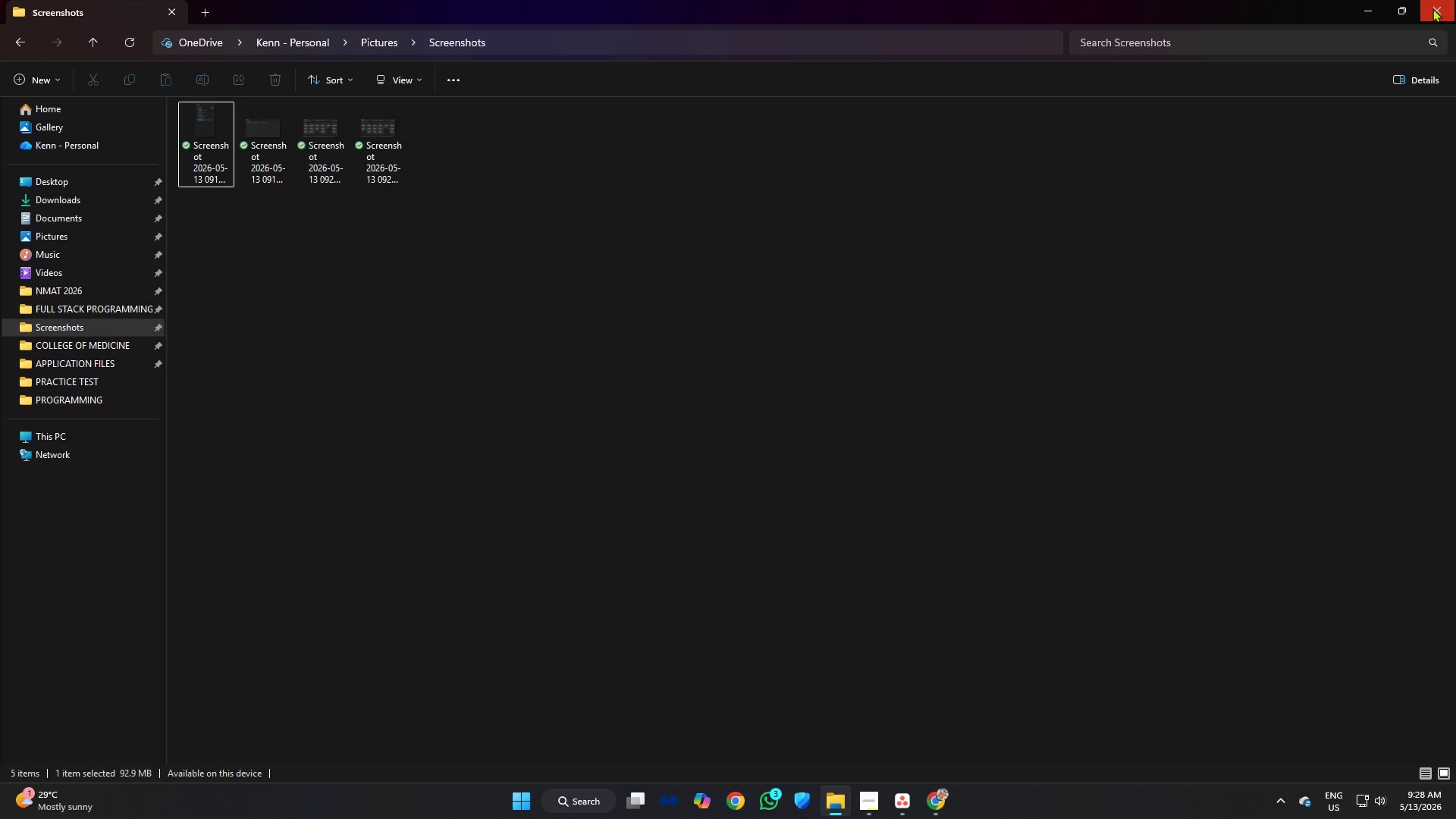 
left_click([1432, 8])
 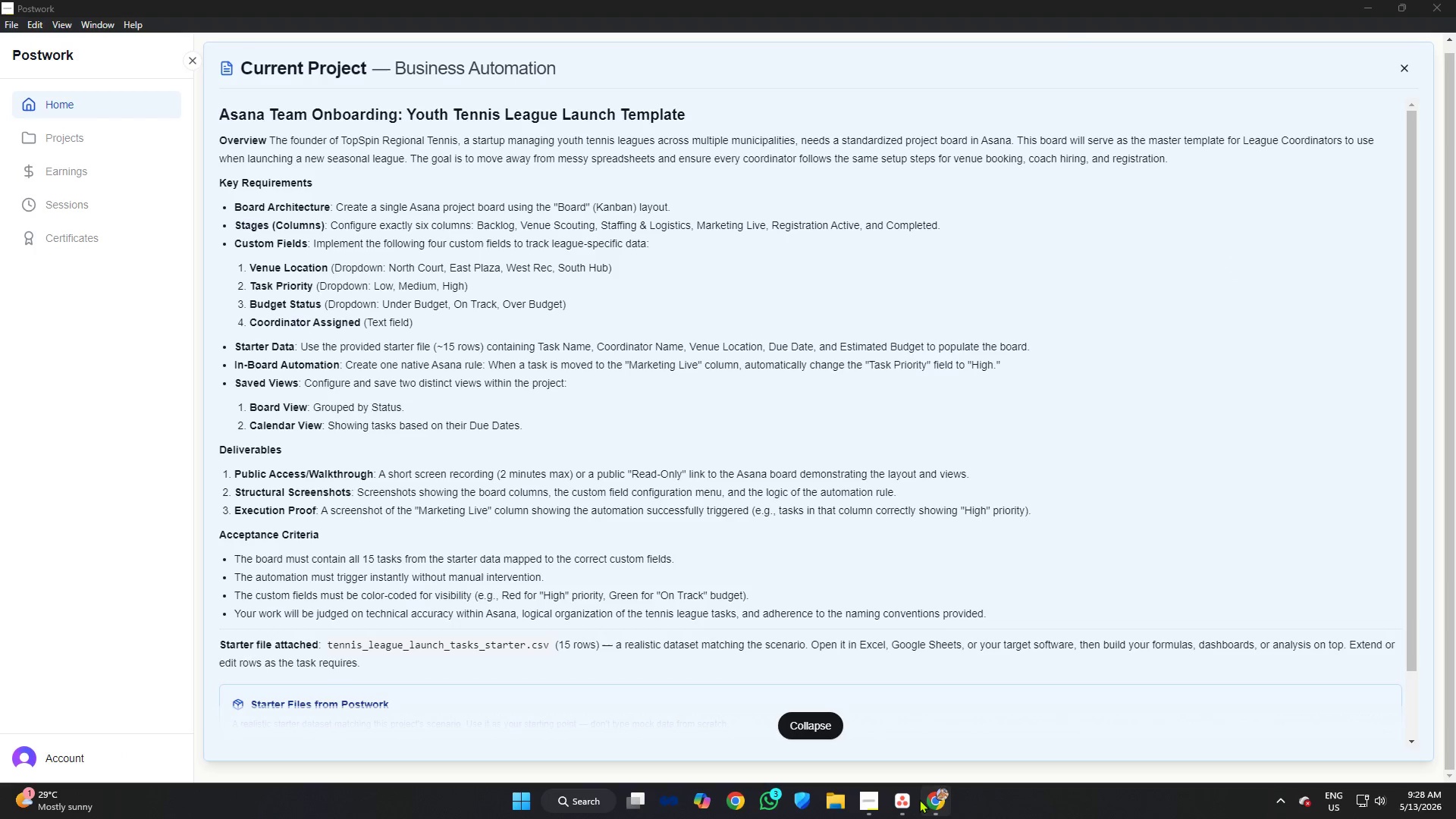 
left_click([909, 797])
 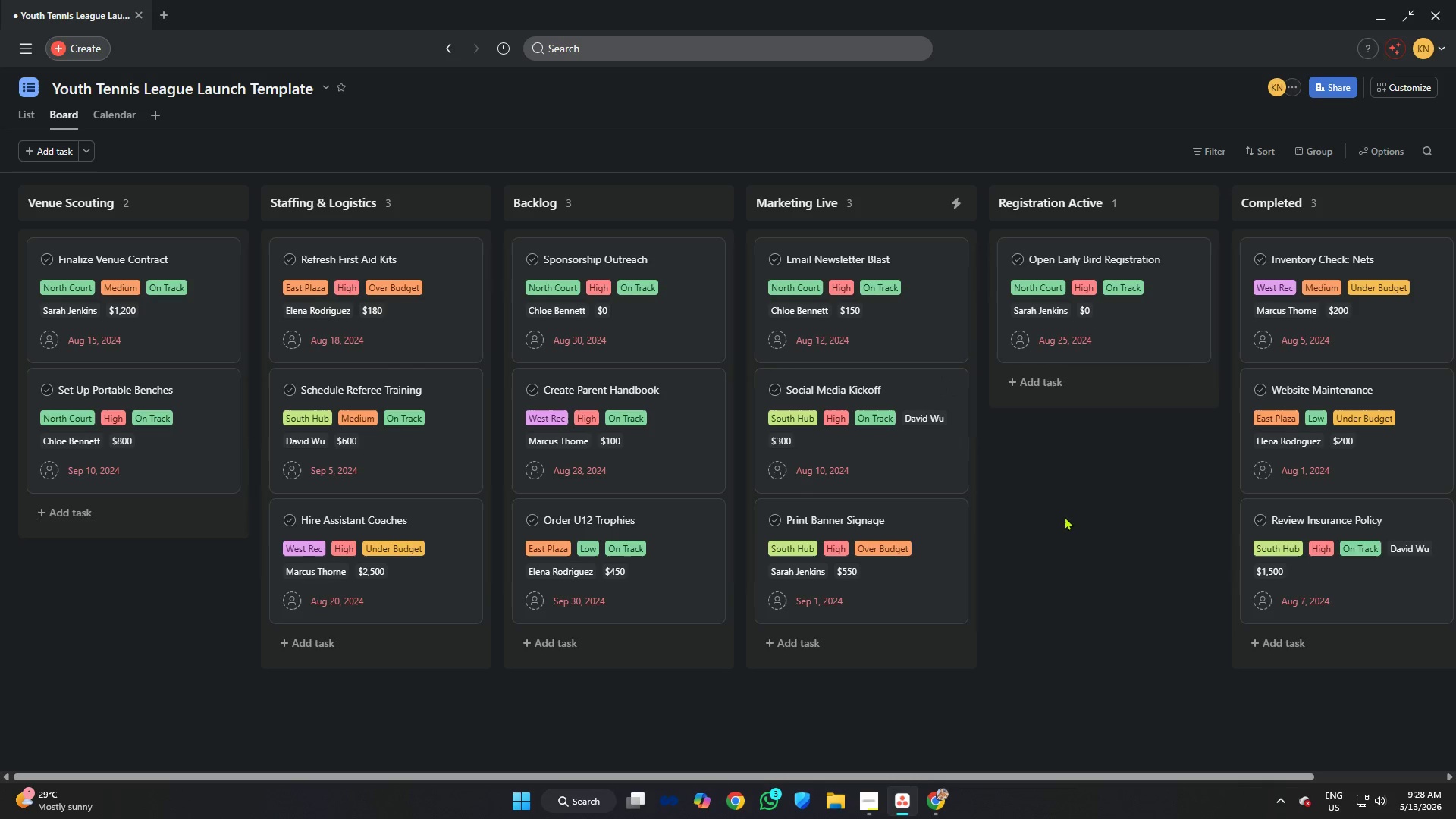 
wait(6.17)
 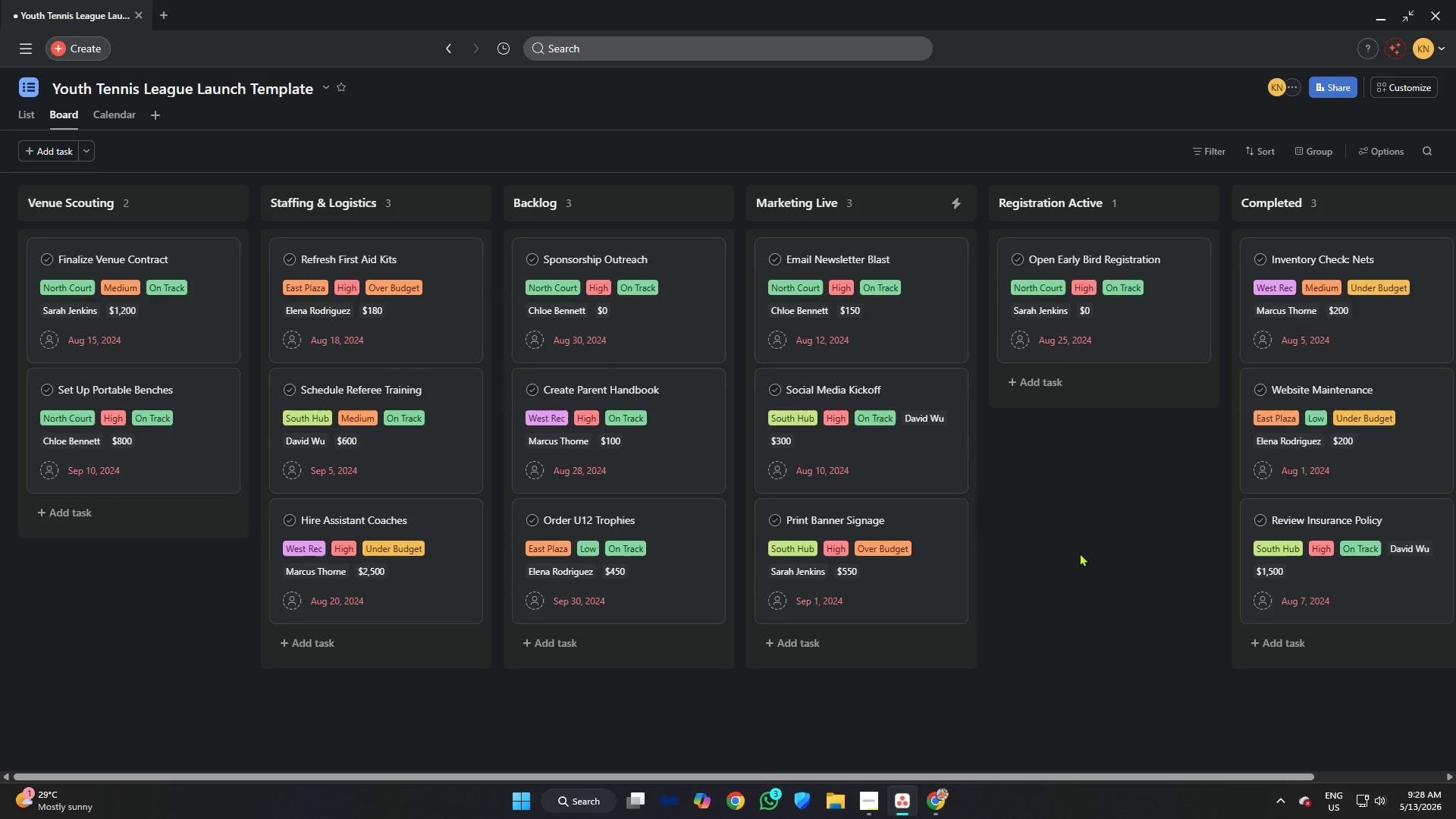 
key(Meta+Shift+S)
 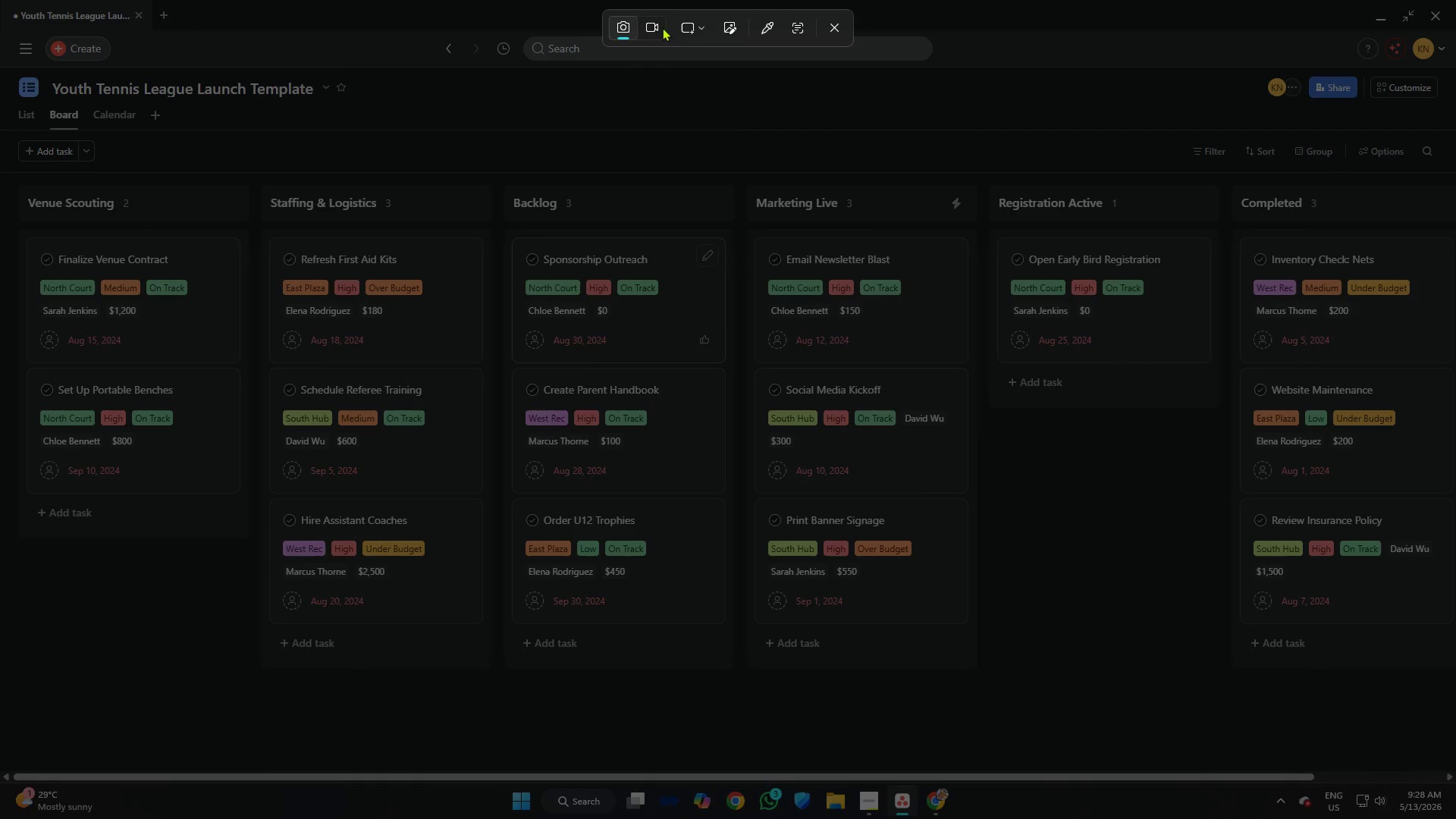 
left_click([656, 24])
 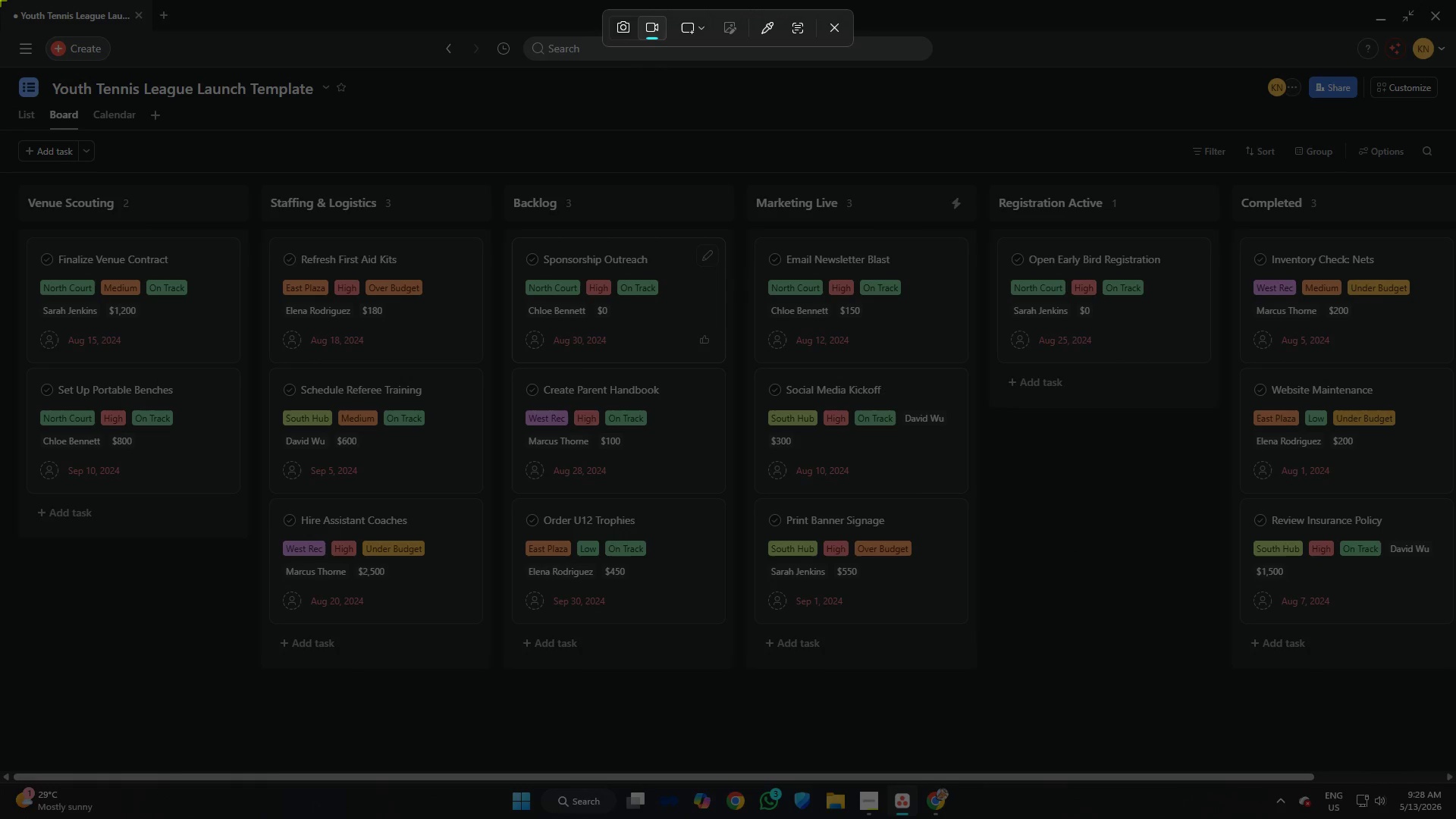 
left_click_drag(start_coordinate=[0, 0], to_coordinate=[1455, 782])
 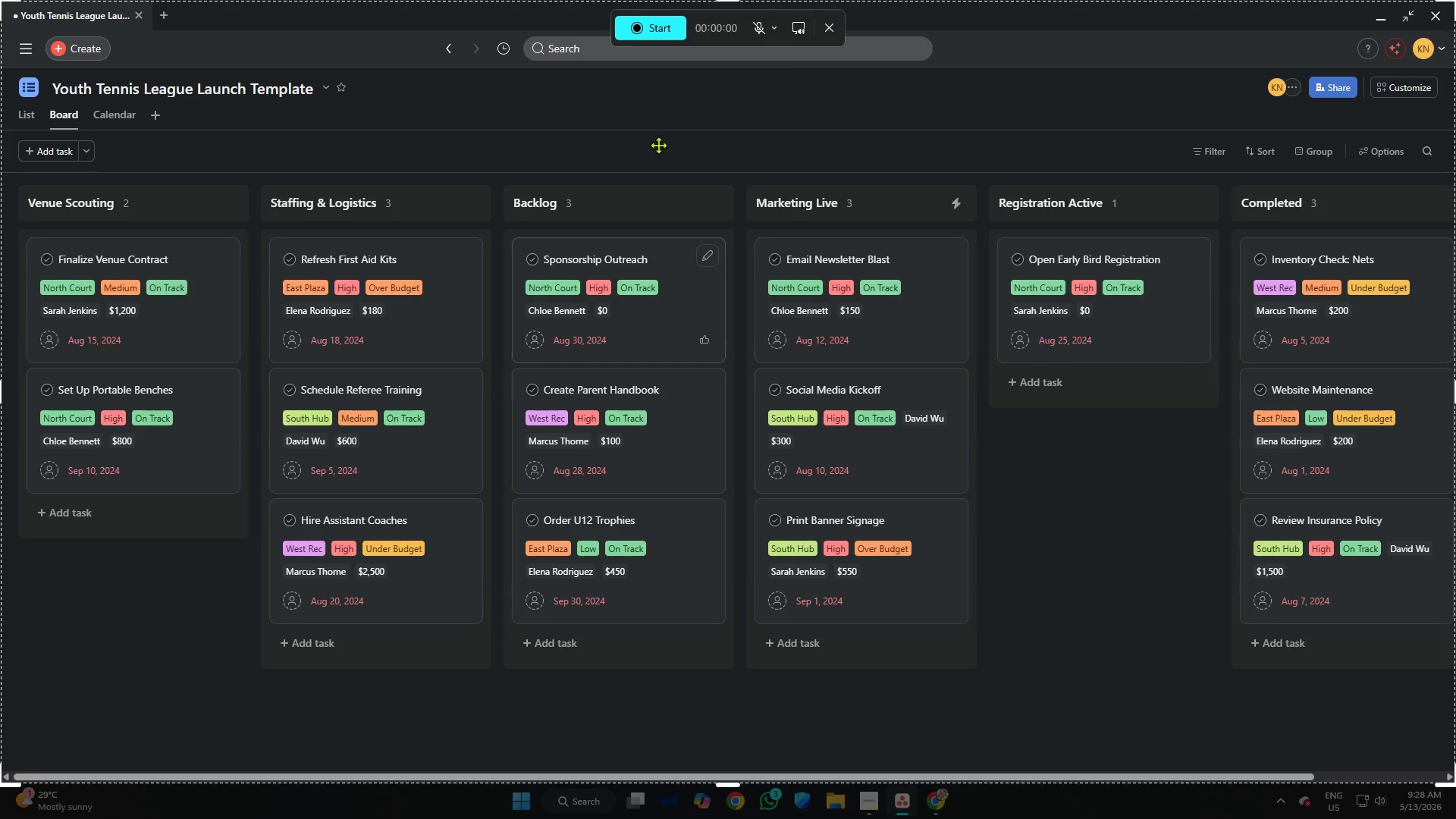 
left_click([830, 30])